 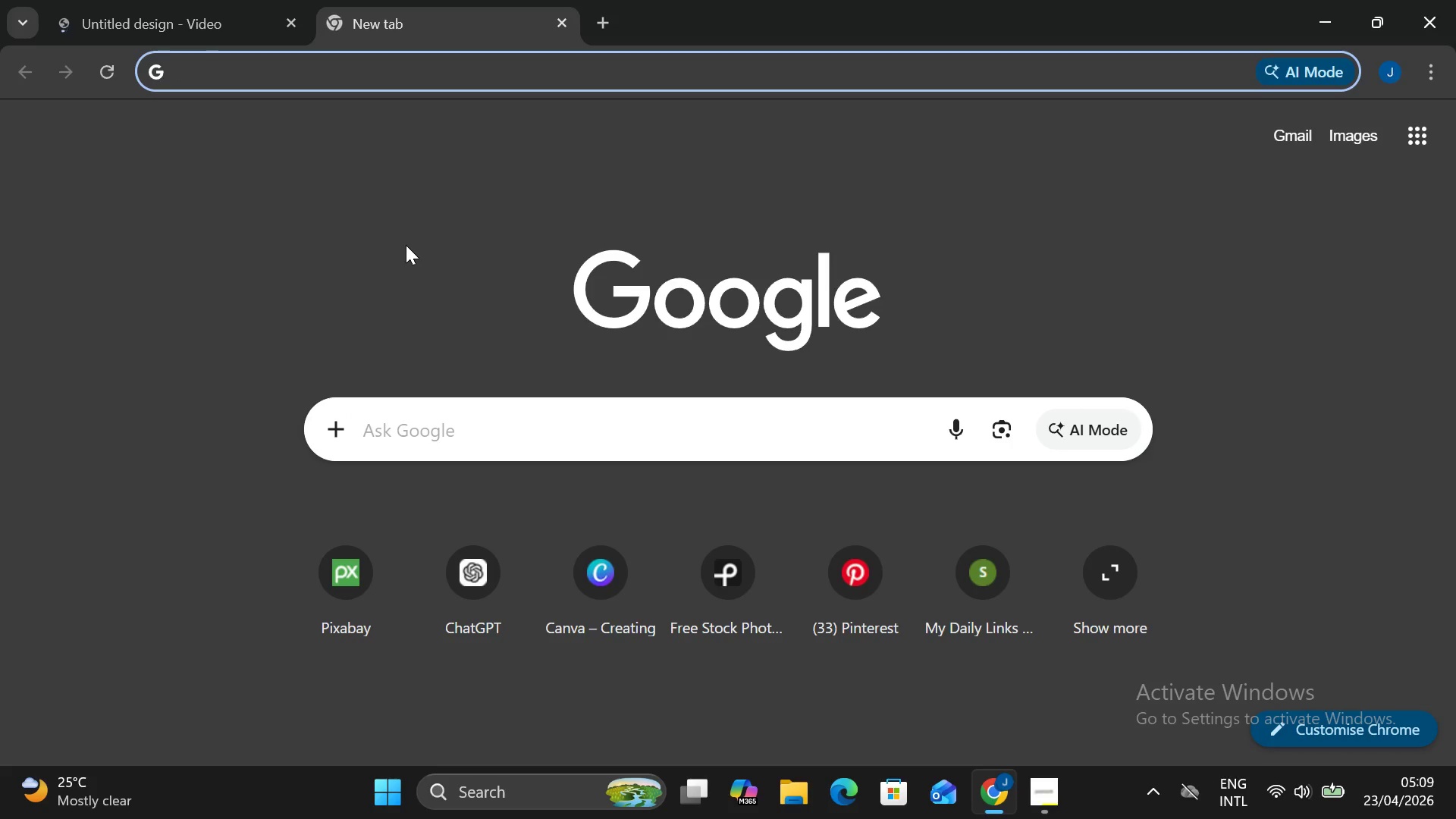 
left_click([362, 596])
 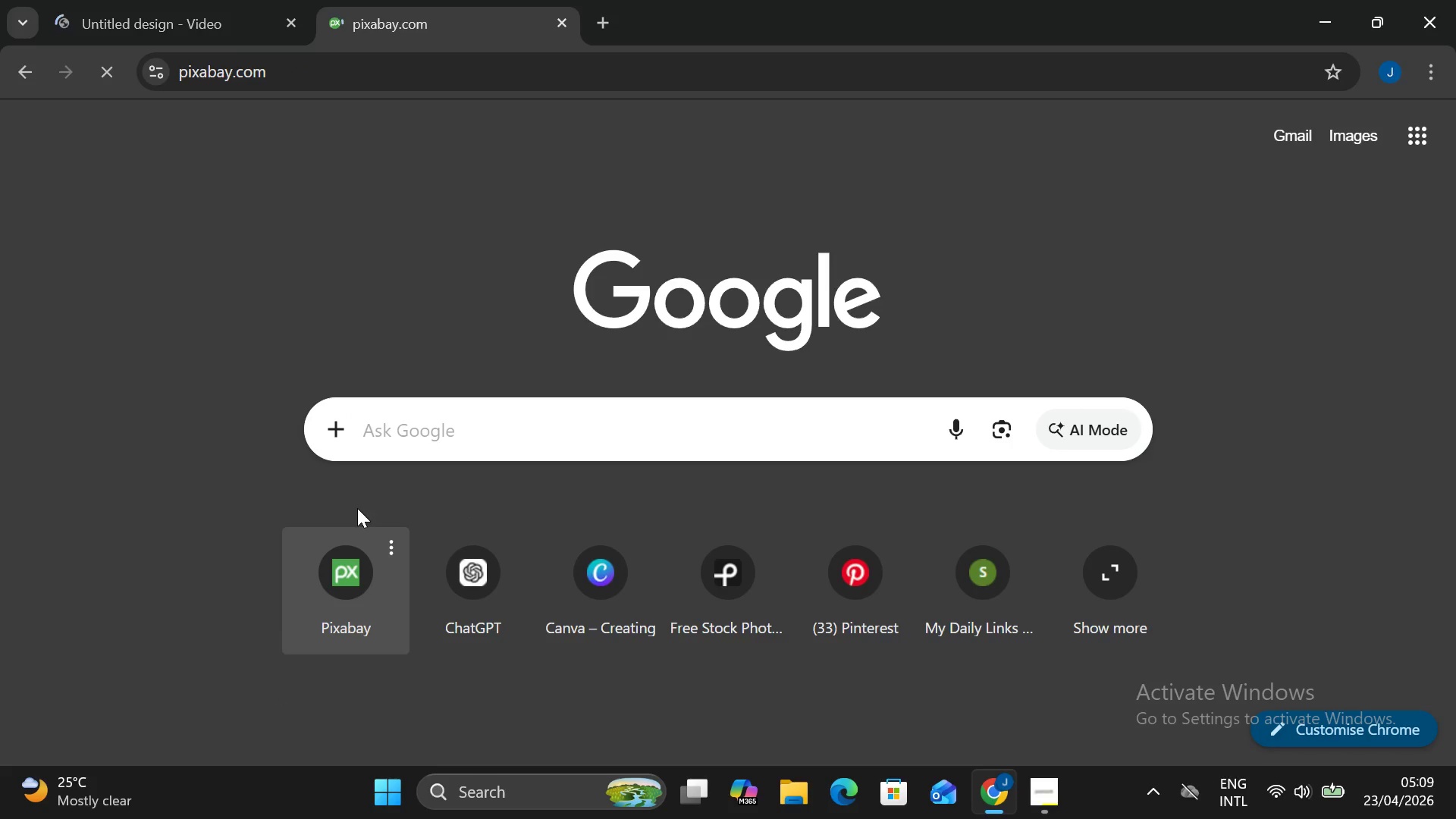 
wait(7.16)
 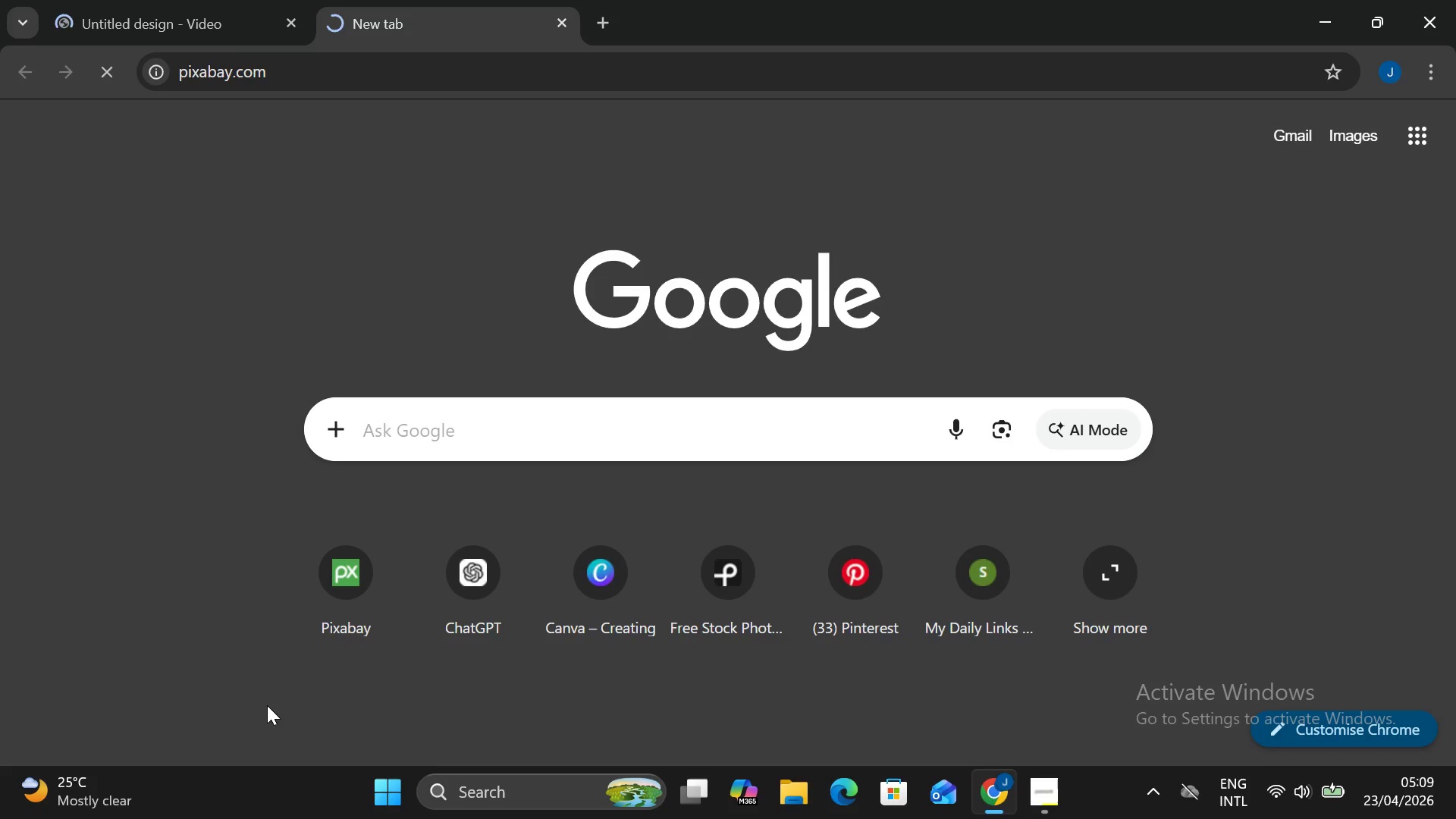 
left_click([199, 0])
 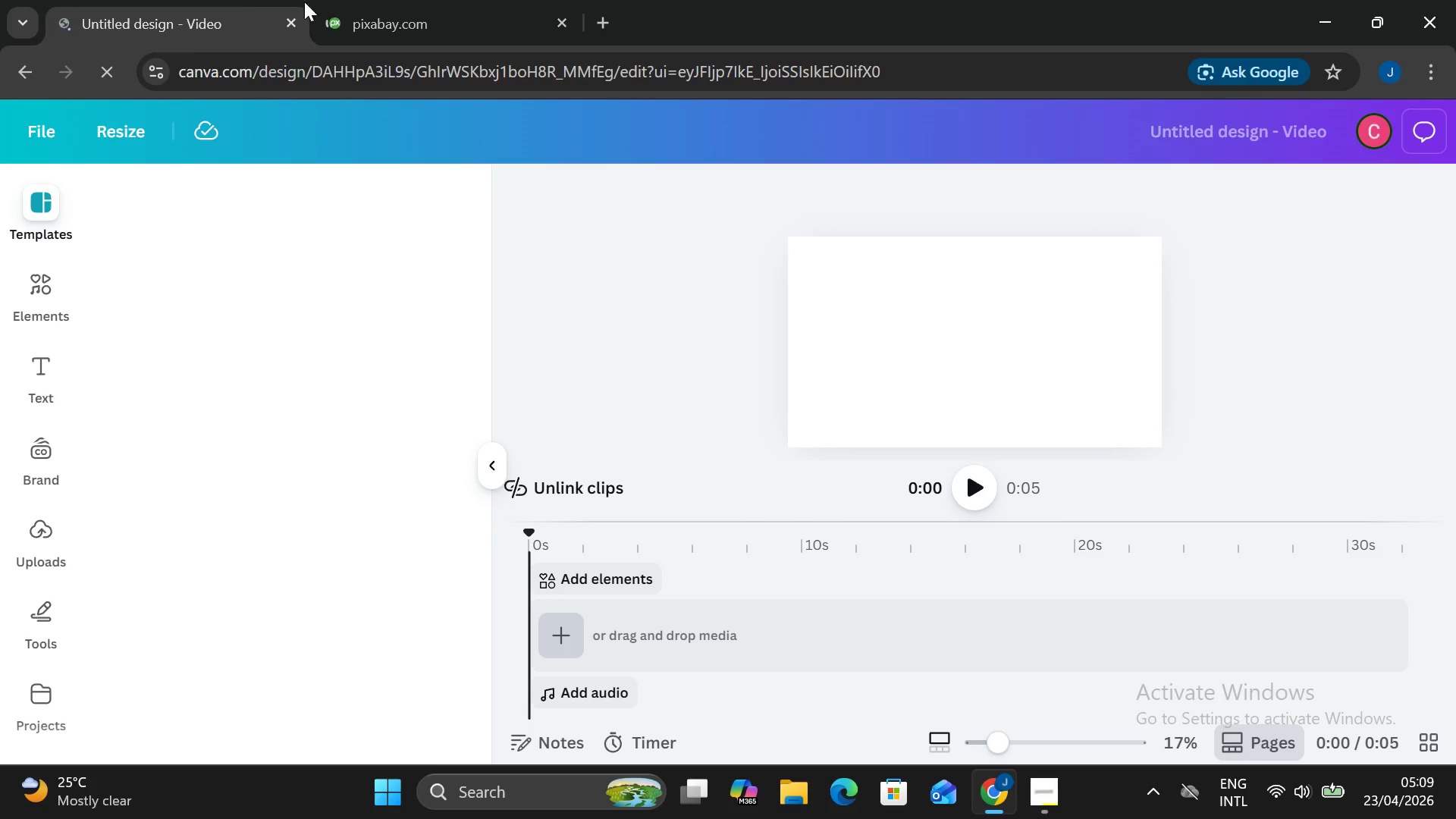 
left_click([434, 6])
 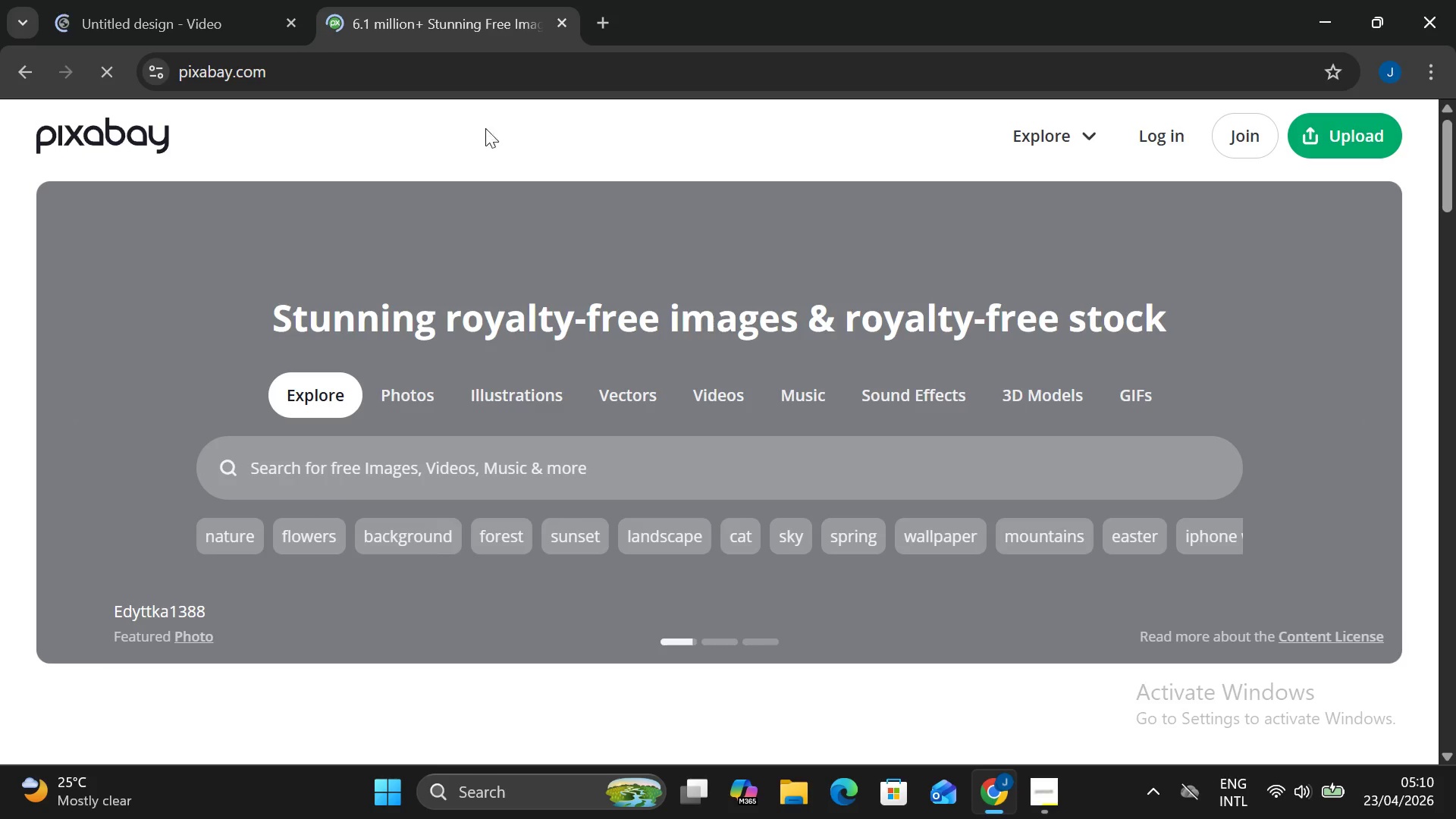 
wait(8.94)
 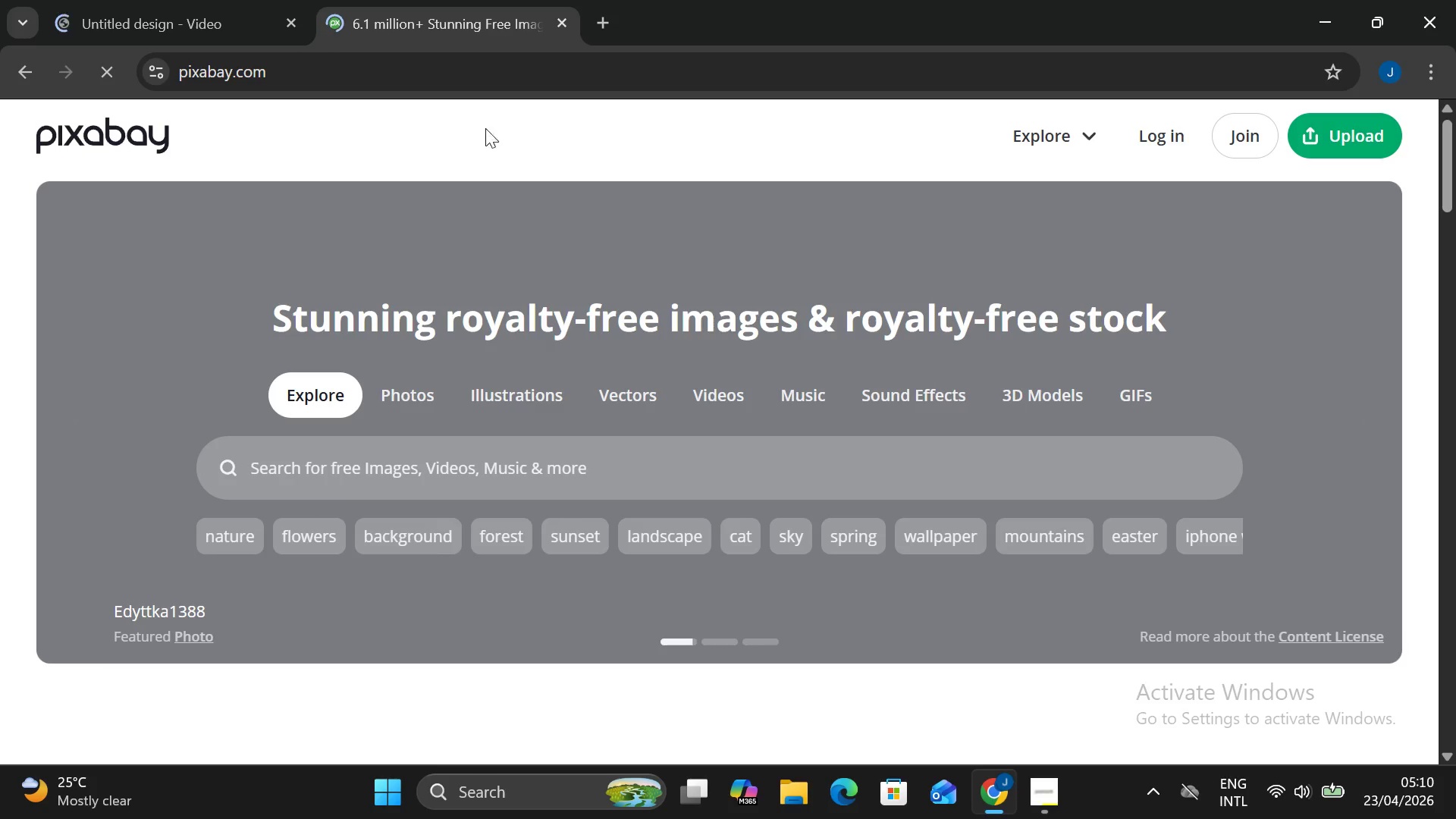 
left_click([719, 407])
 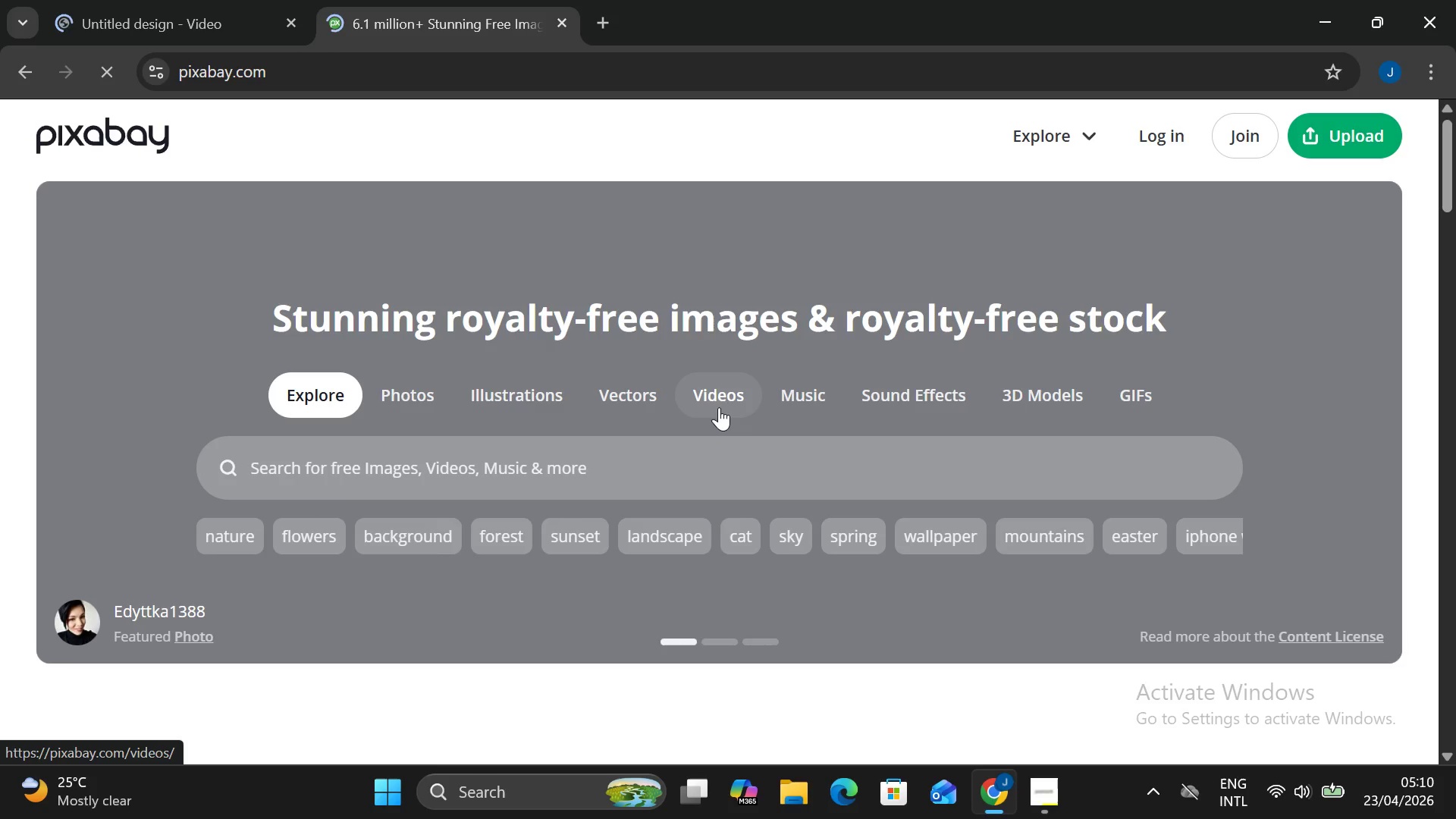 
left_click([719, 407])
 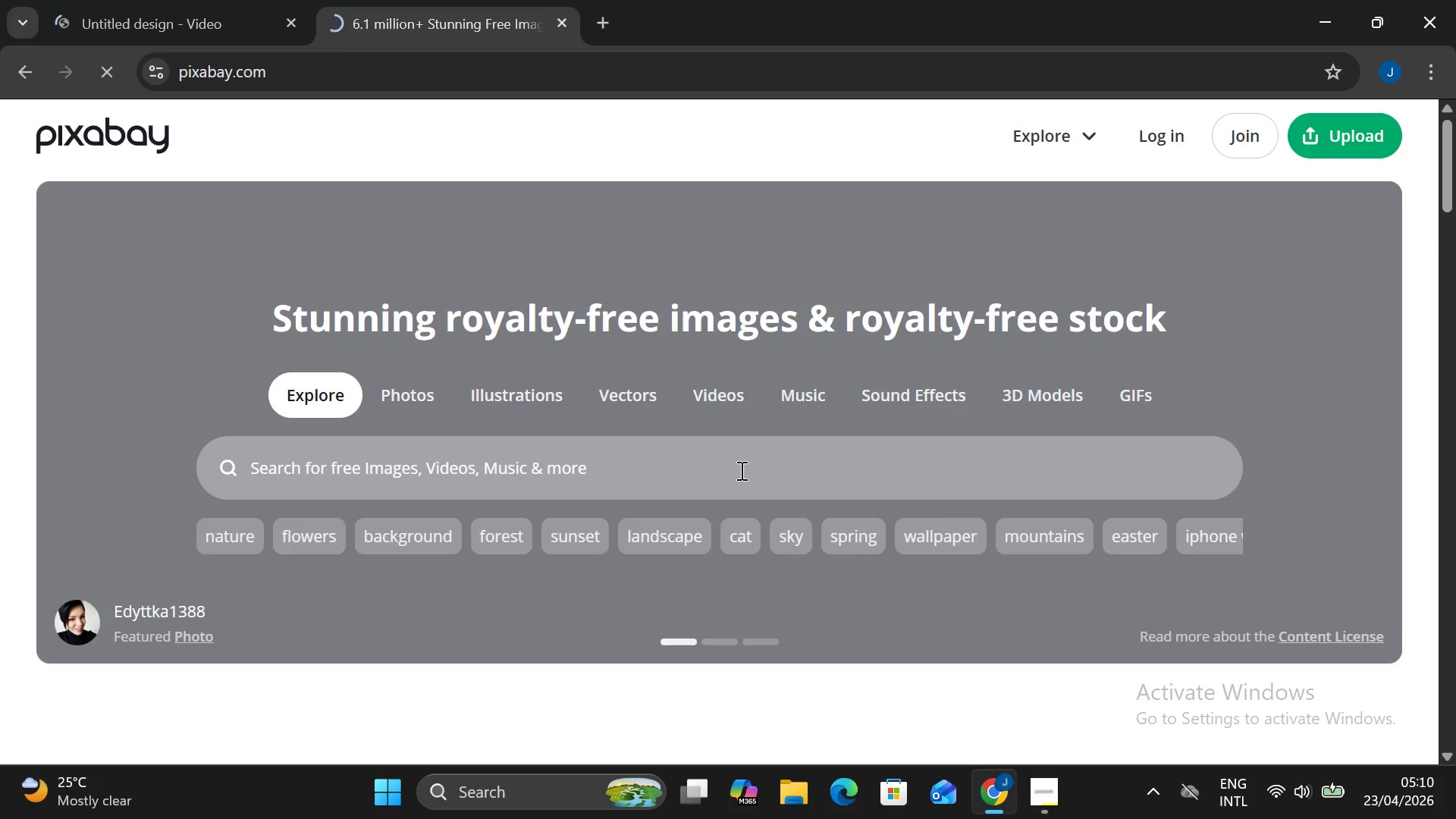 
wait(5.98)
 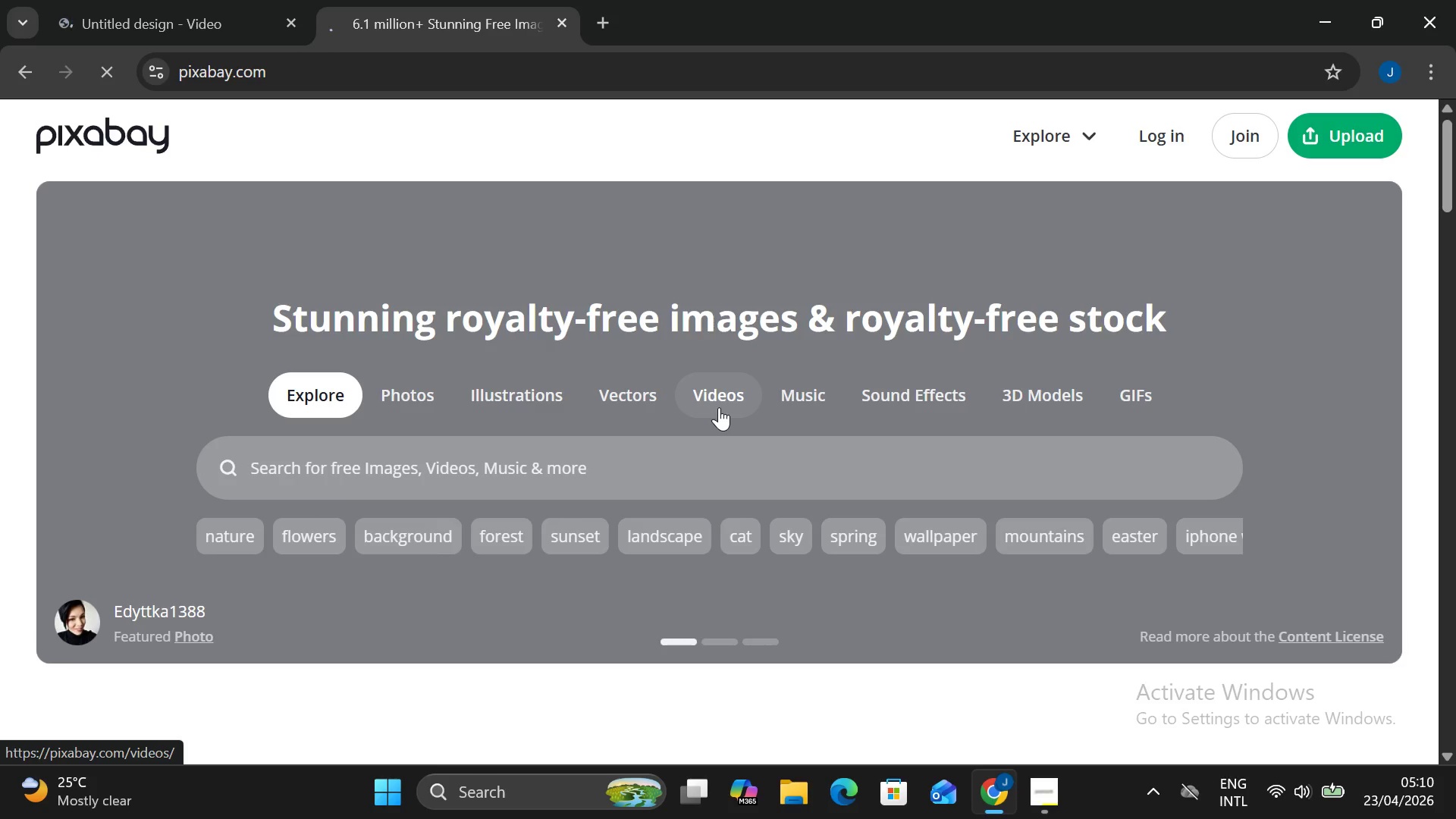 
left_click([645, 481])
 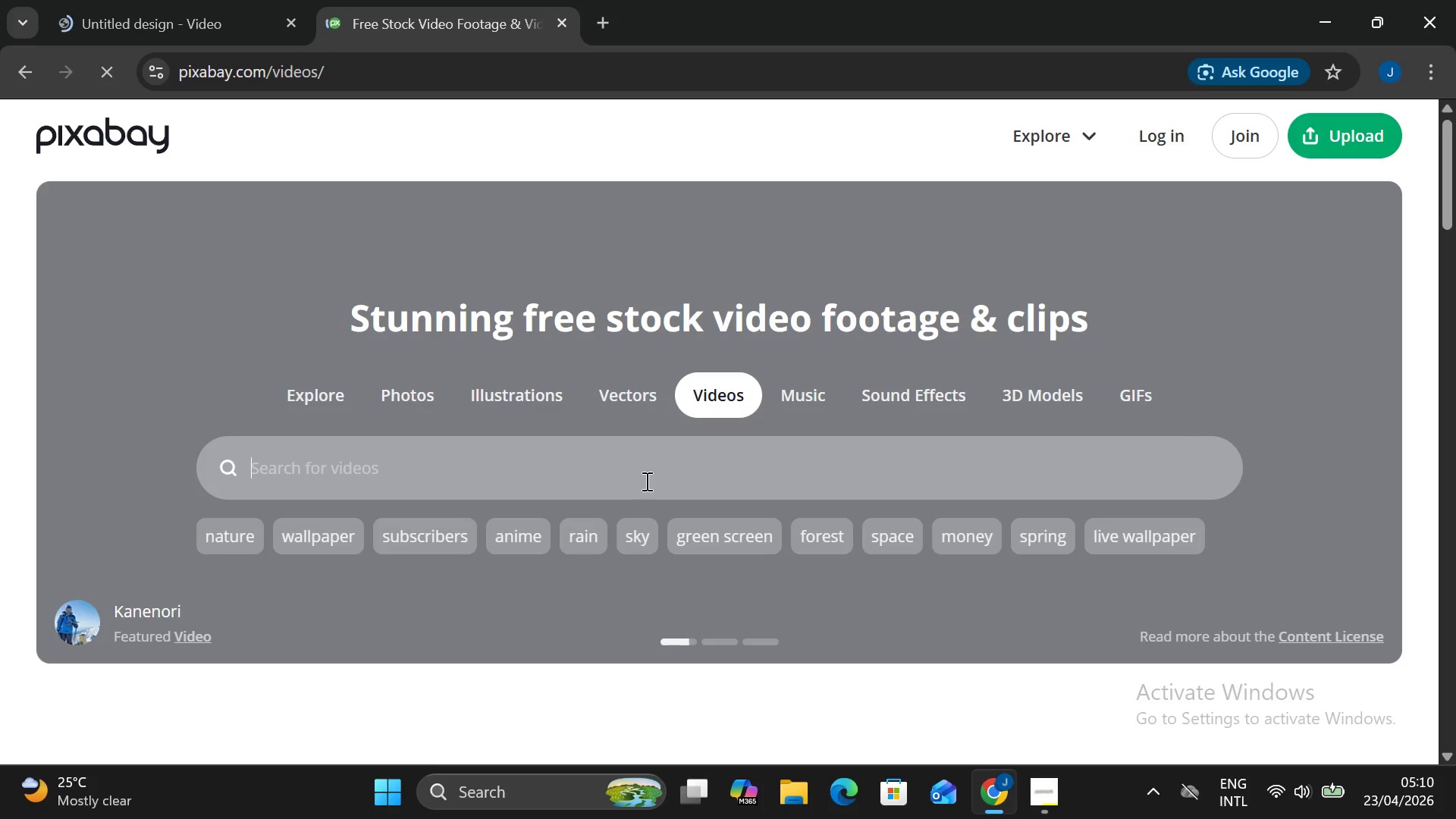 
type(senior walking b)
 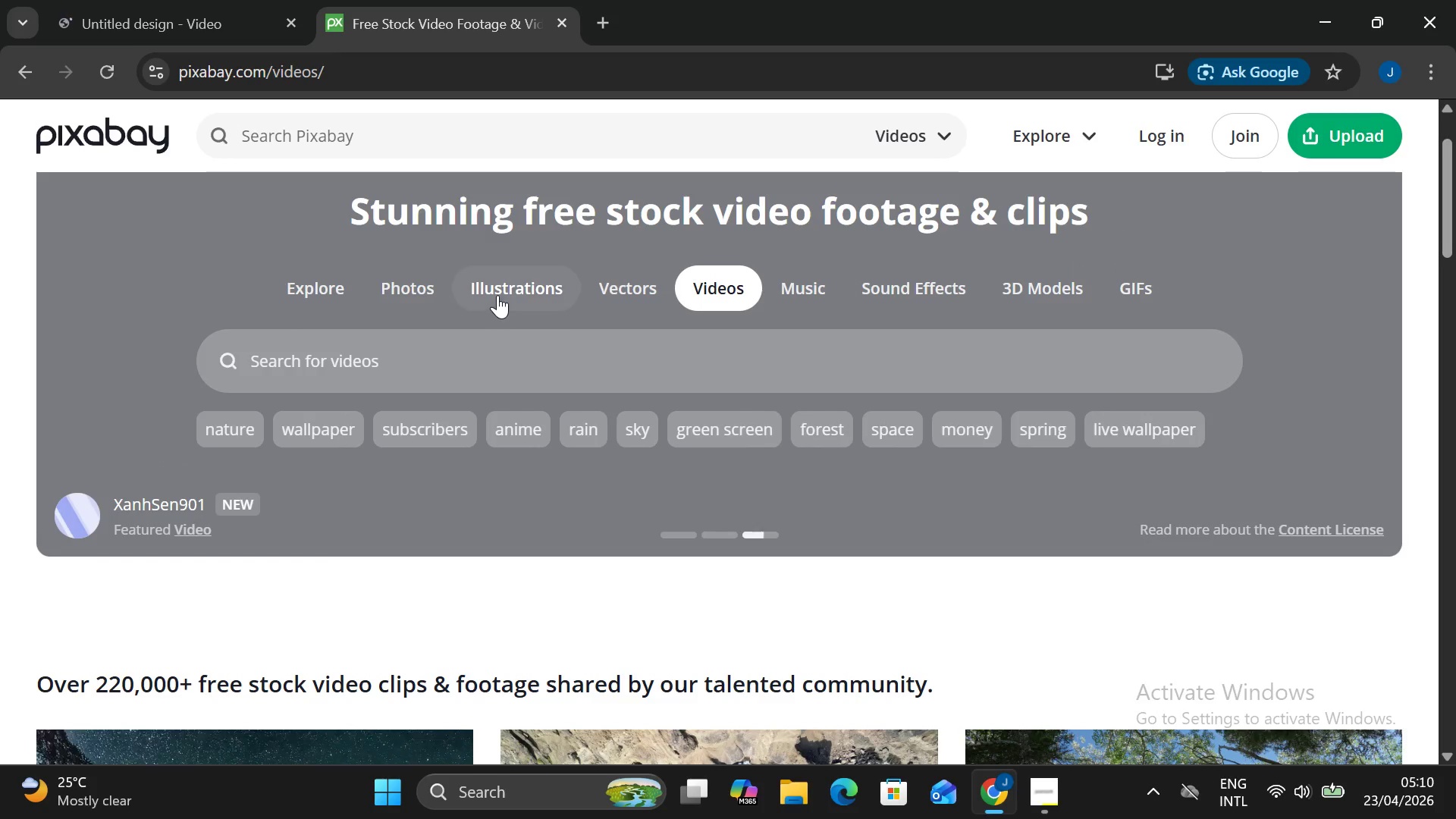 
left_click([504, 334])
 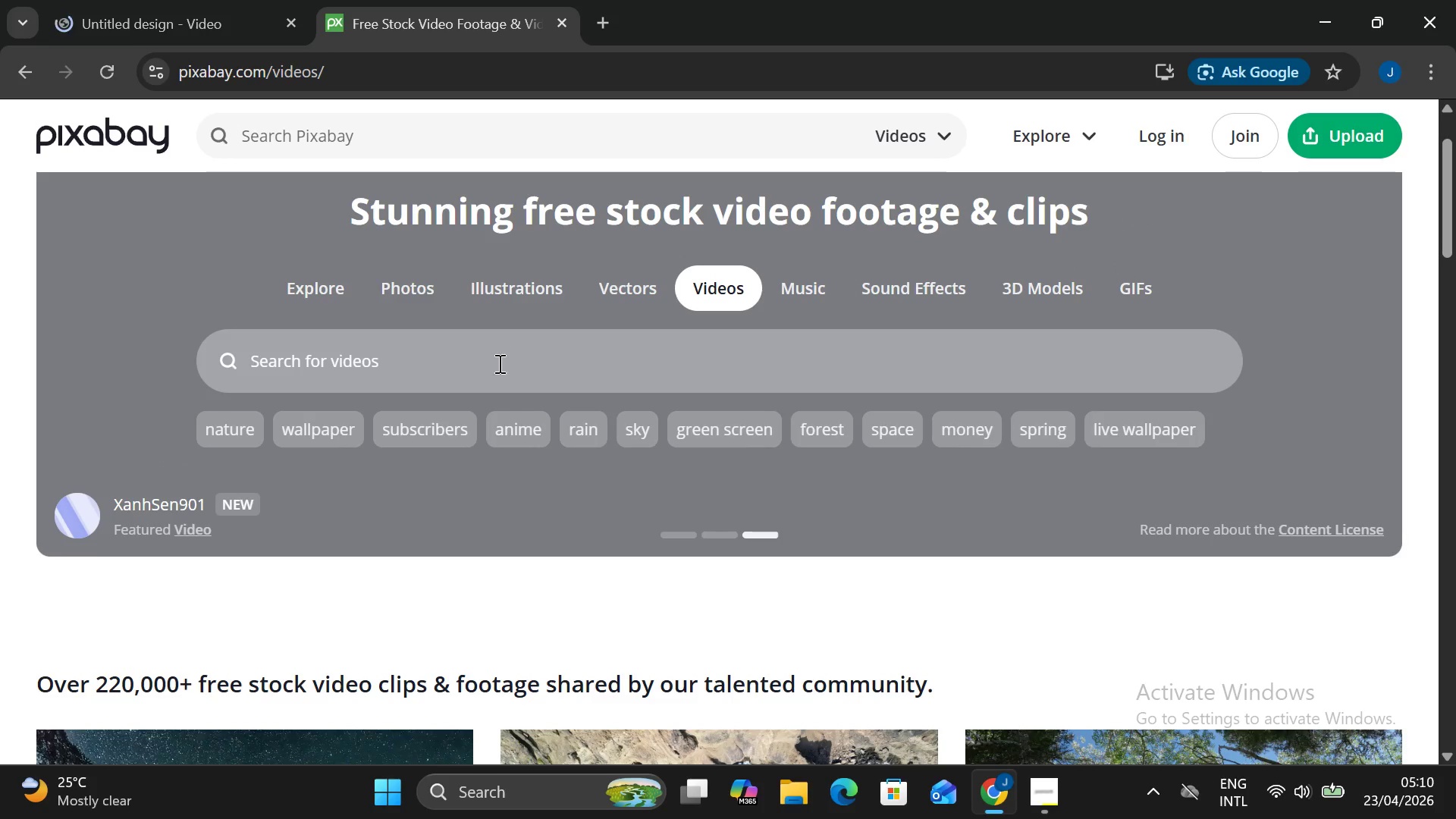 
left_click([497, 365])
 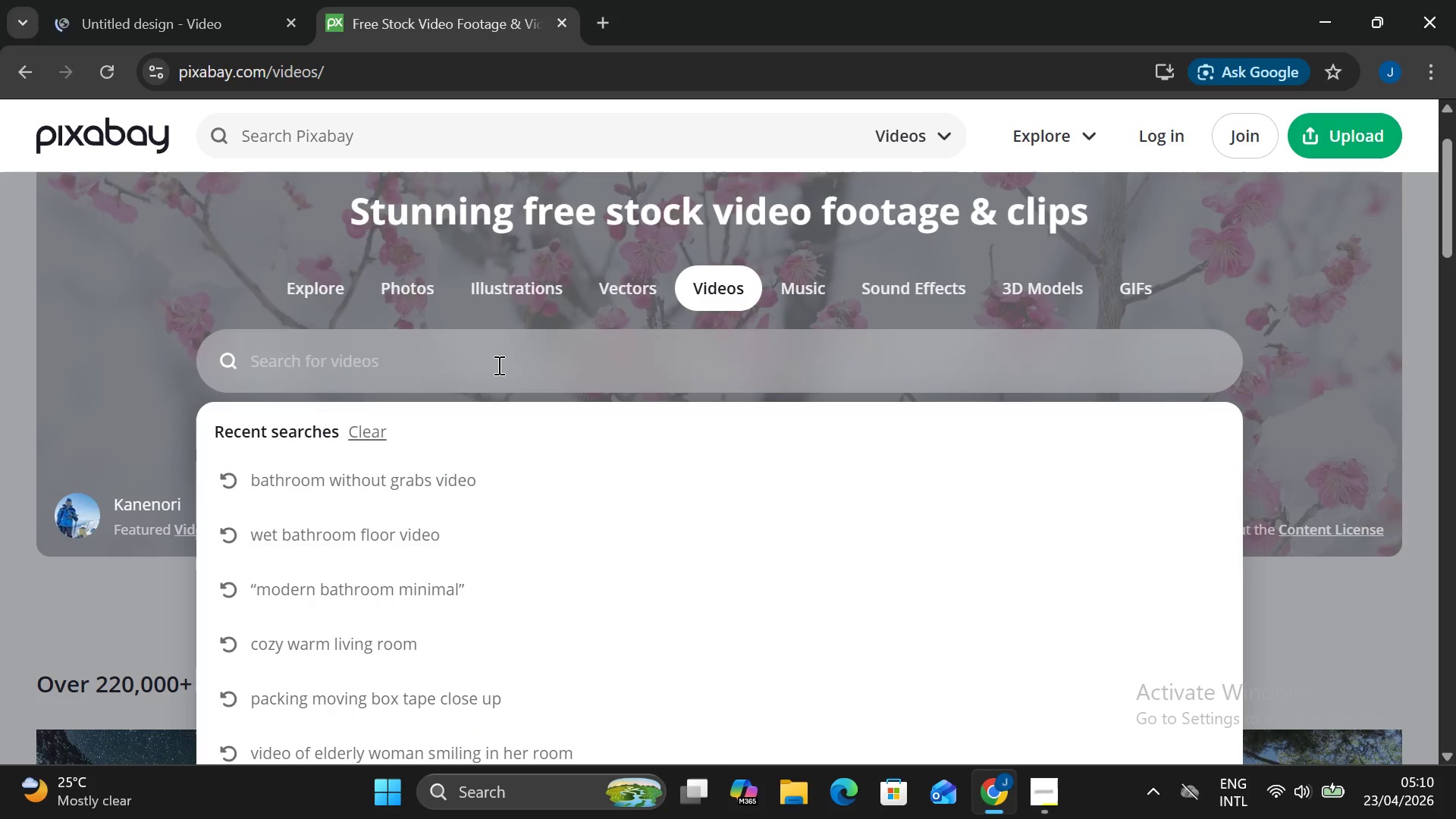 
type(senior walking bathroom)
 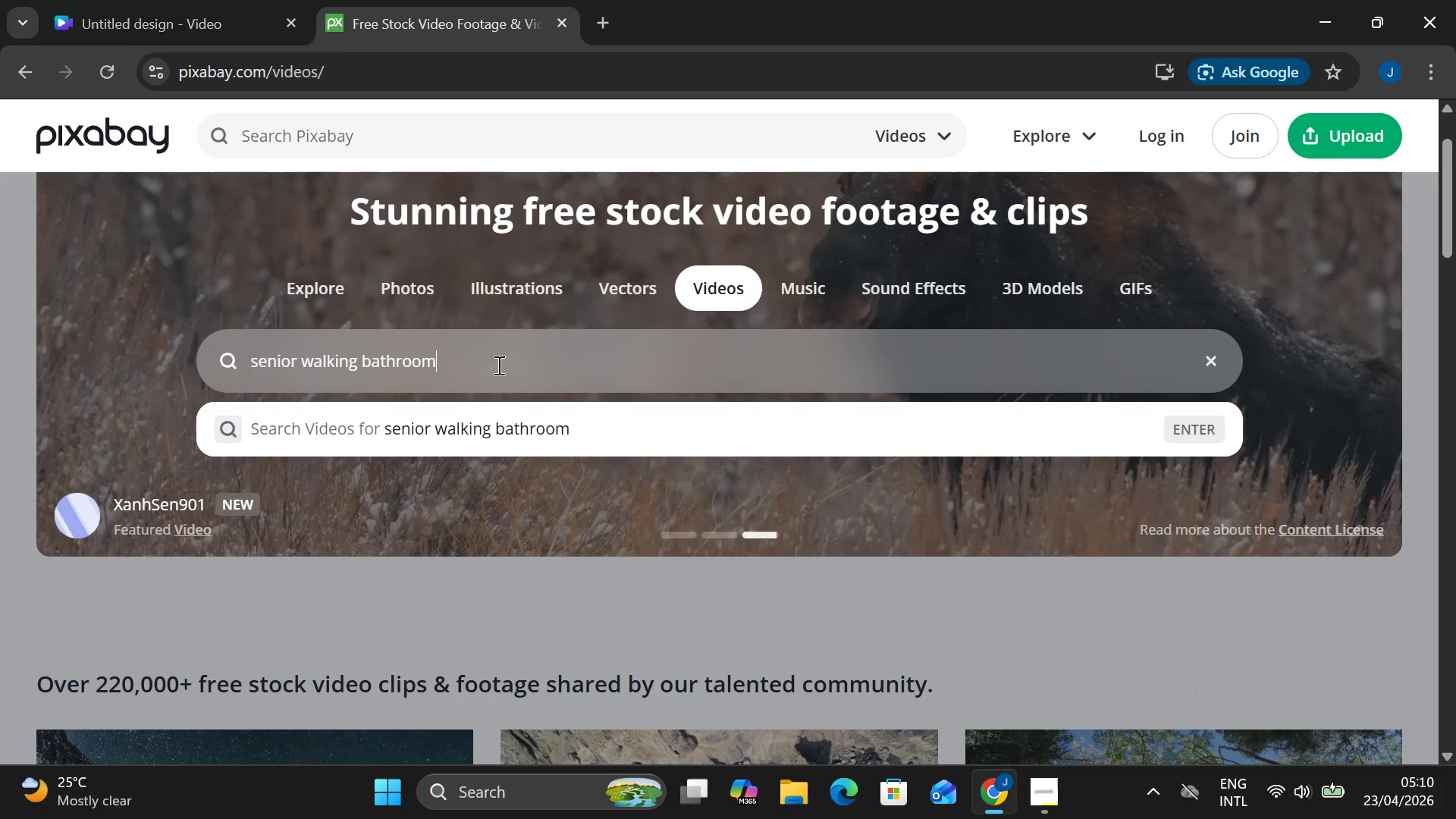 
key(Enter)
 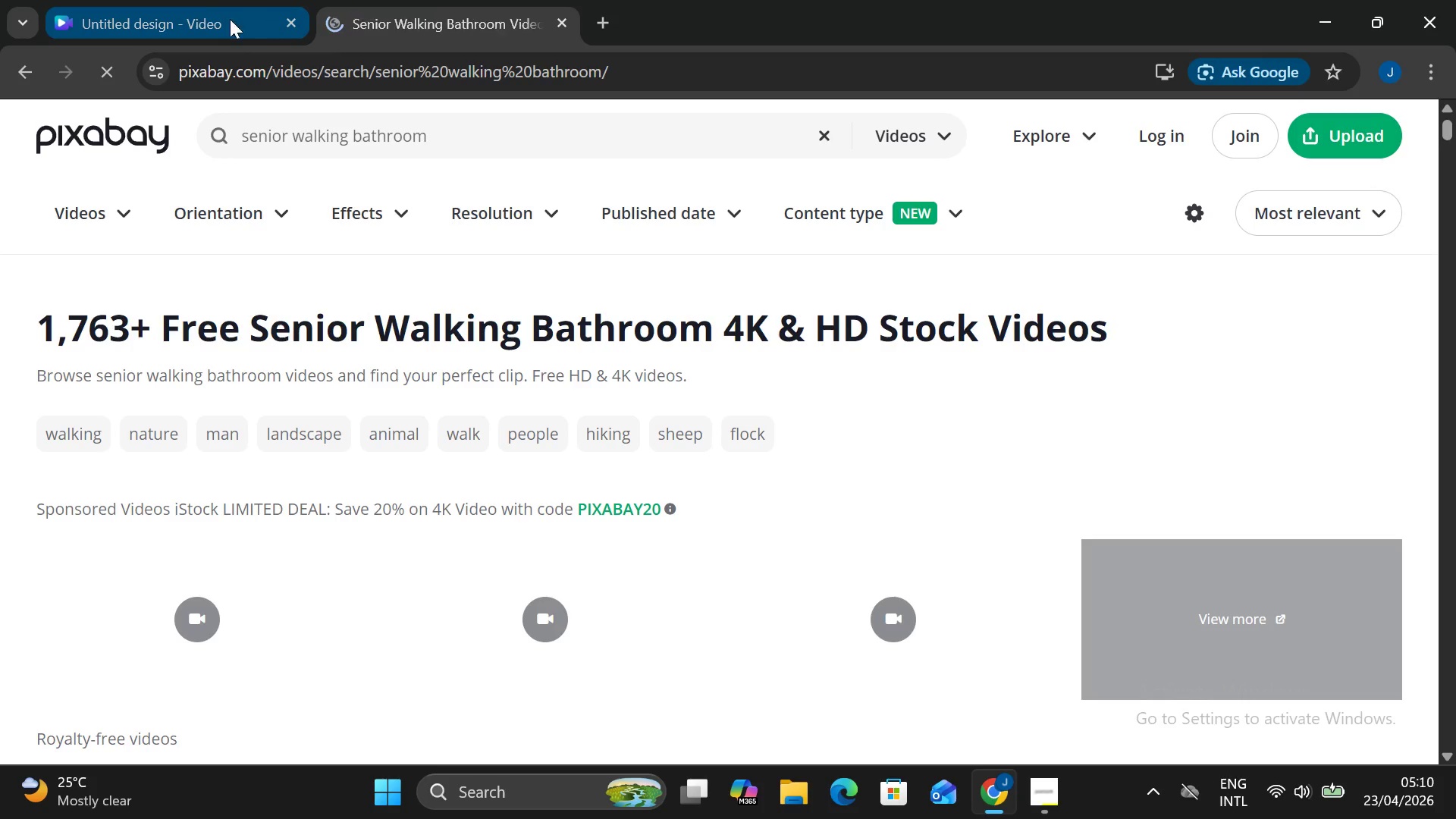 
left_click([201, 5])
 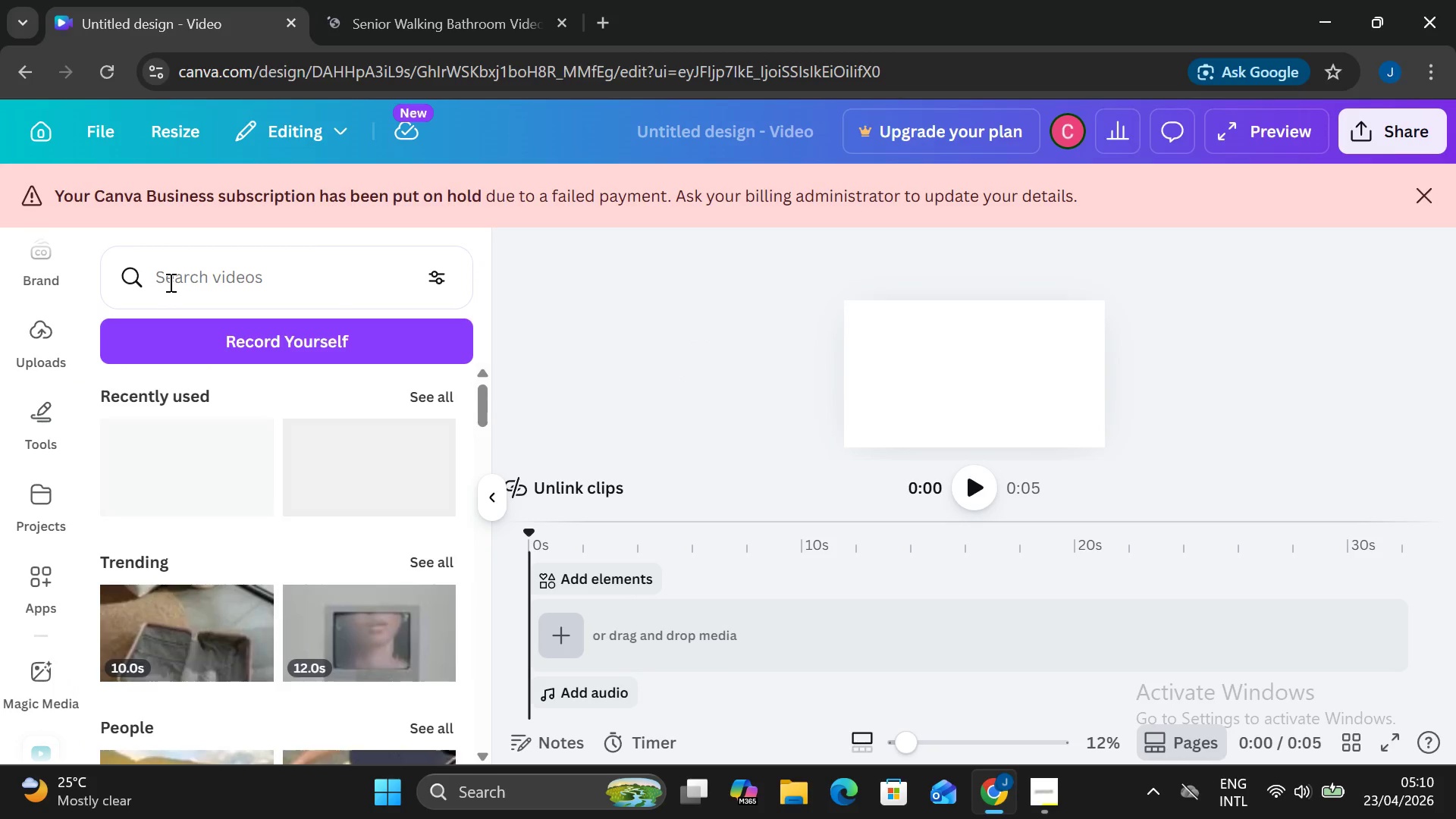 
left_click([169, 282])
 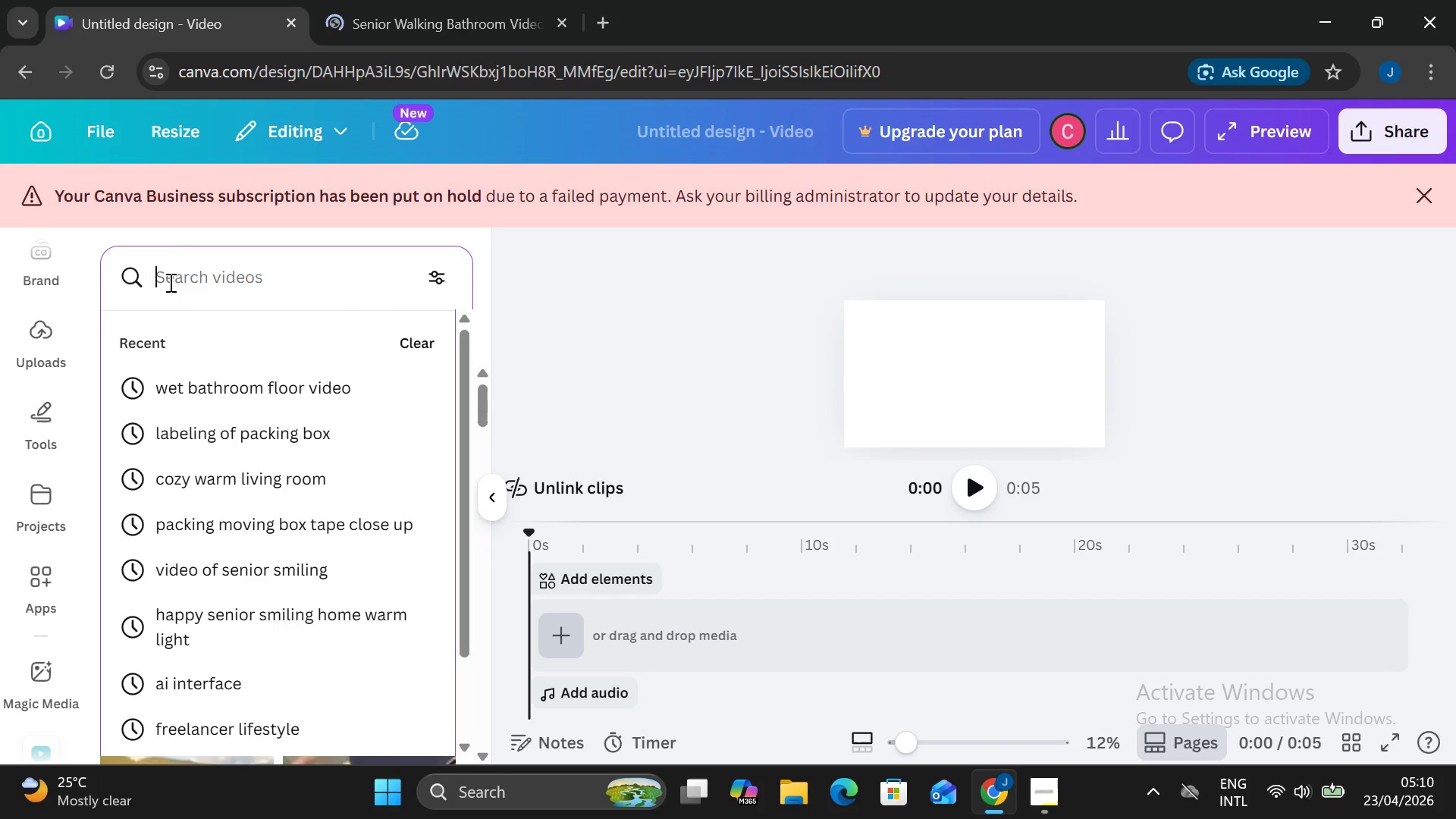 
type(wet )
 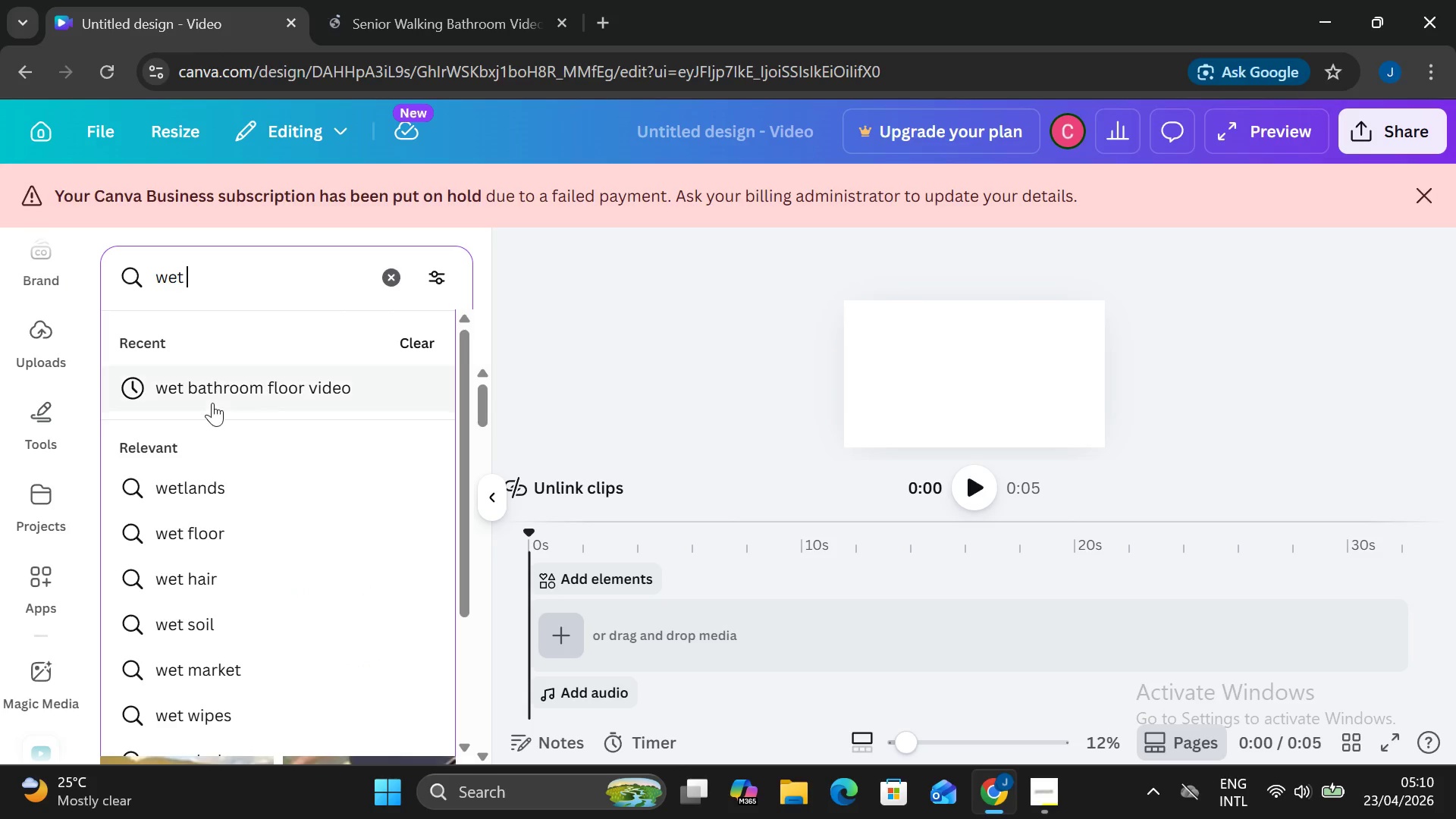 
left_click([212, 403])
 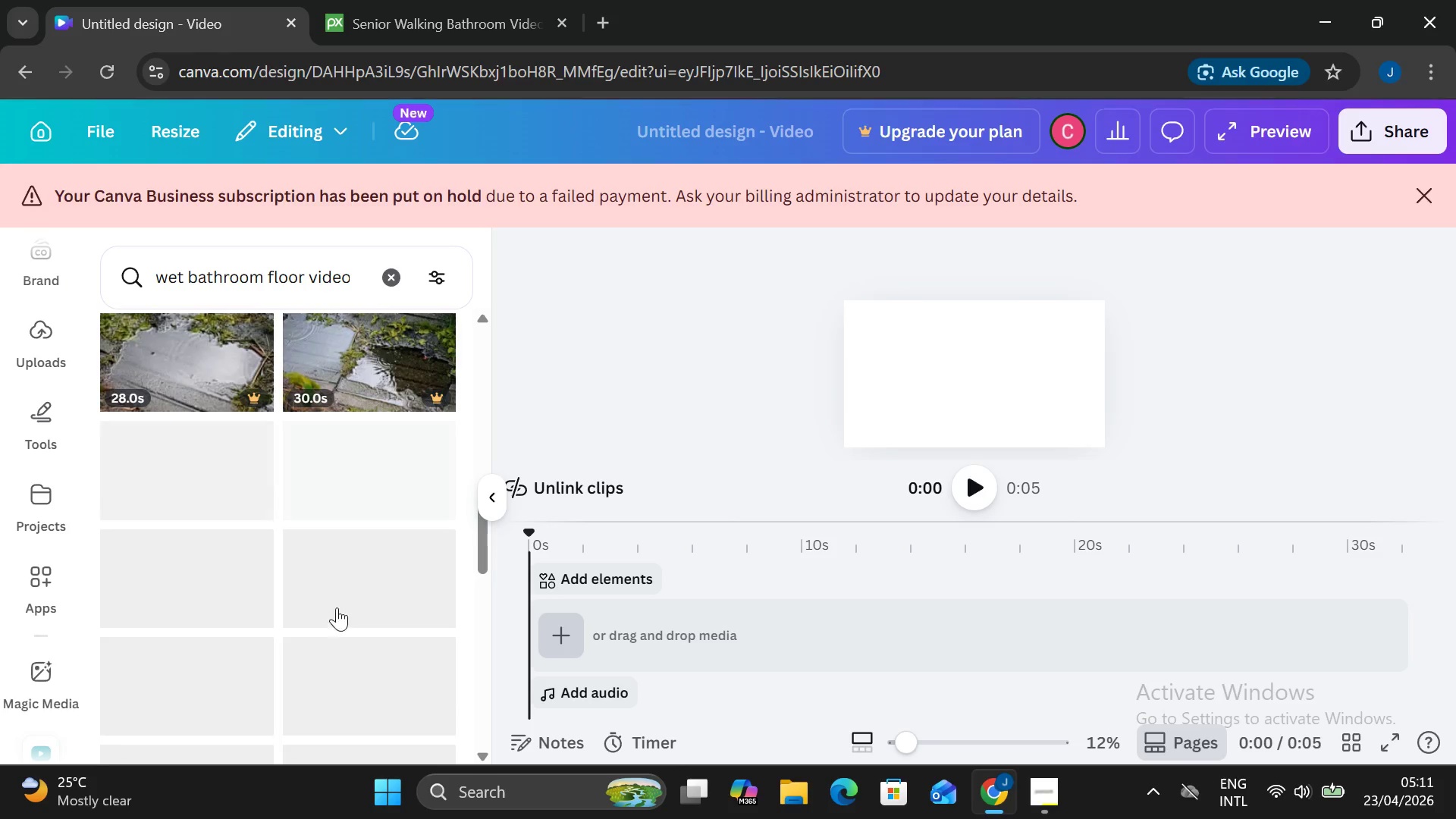 
wait(13.84)
 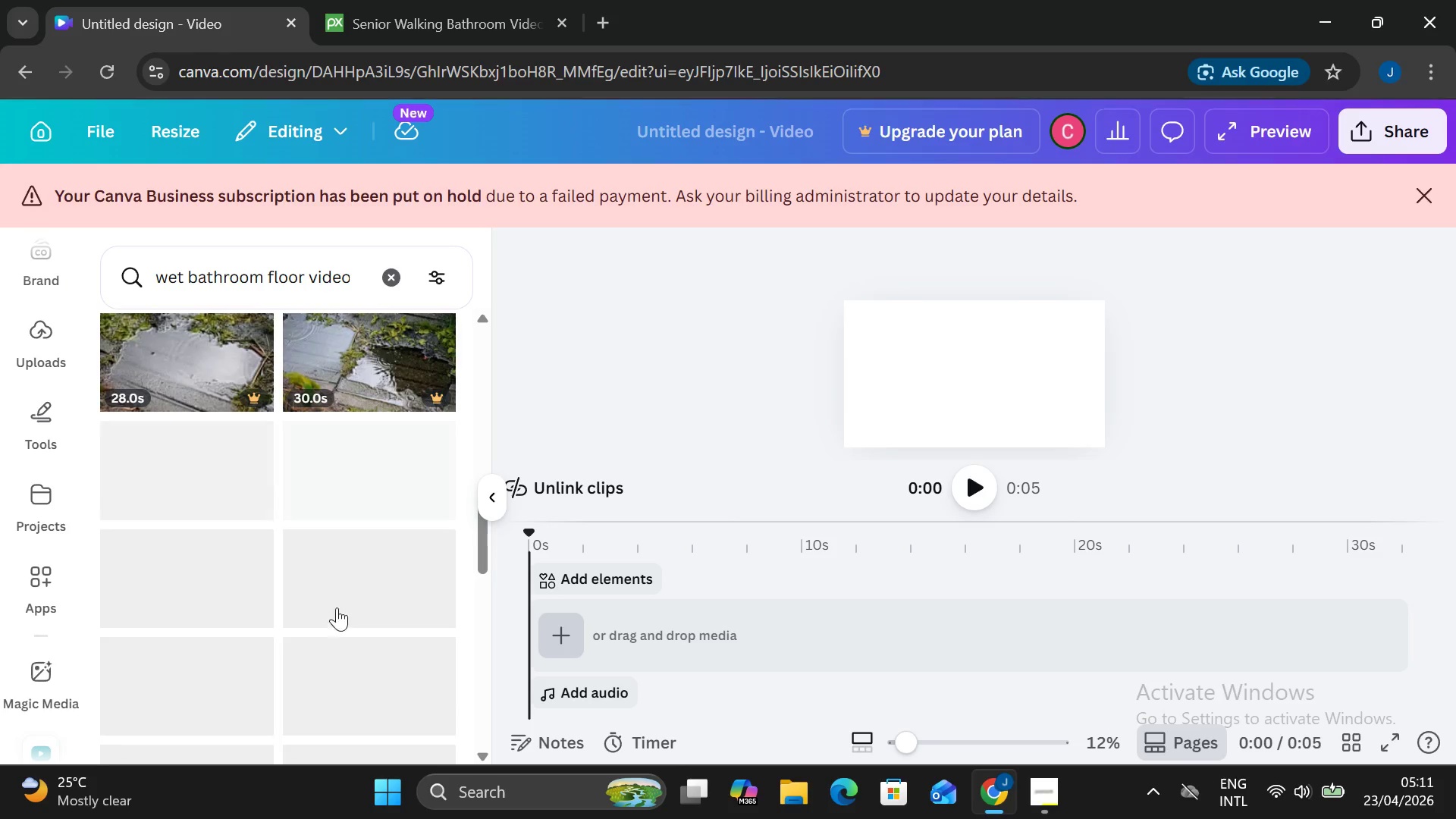 
left_click([204, 473])
 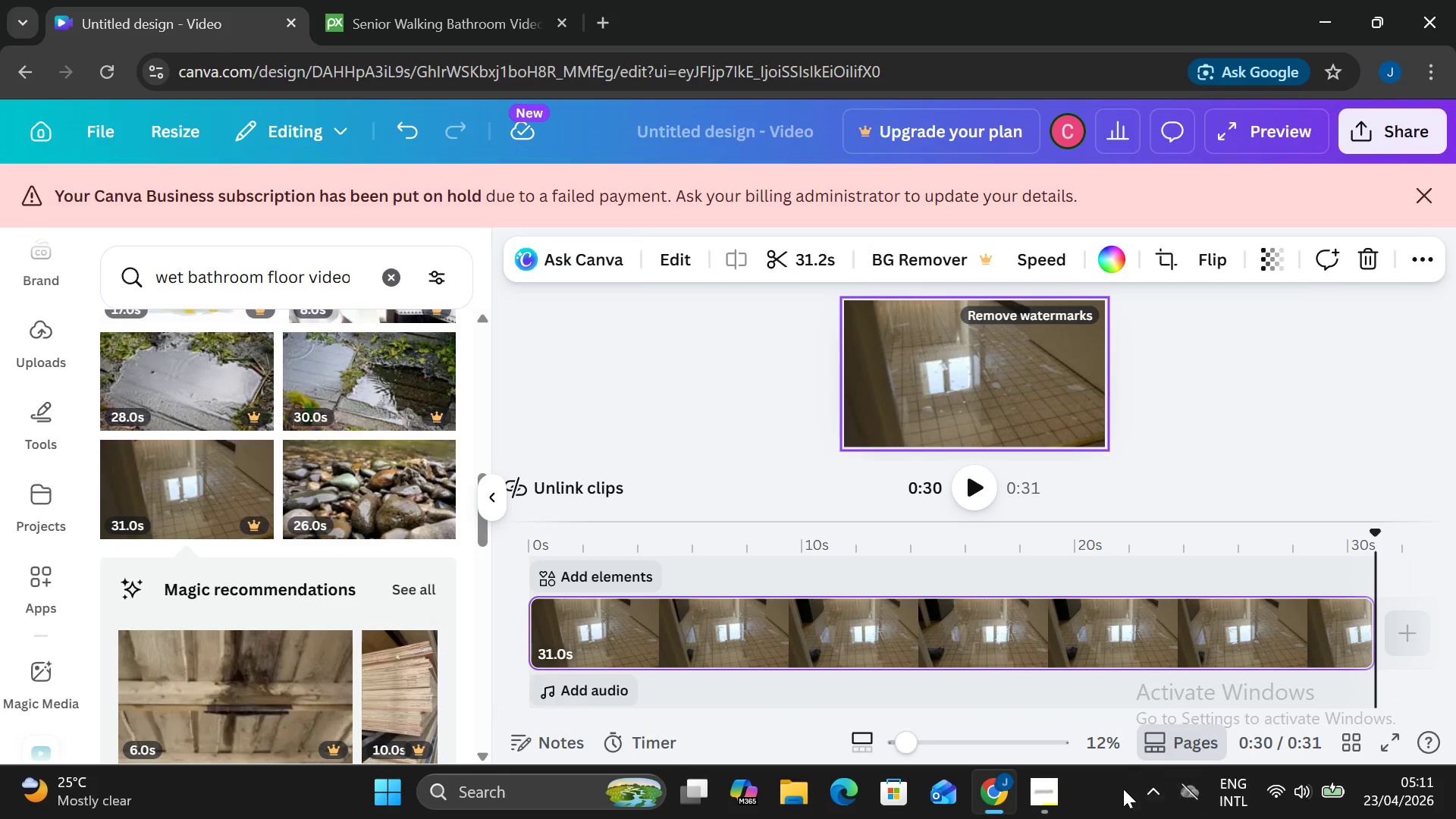 
left_click([1043, 798])